 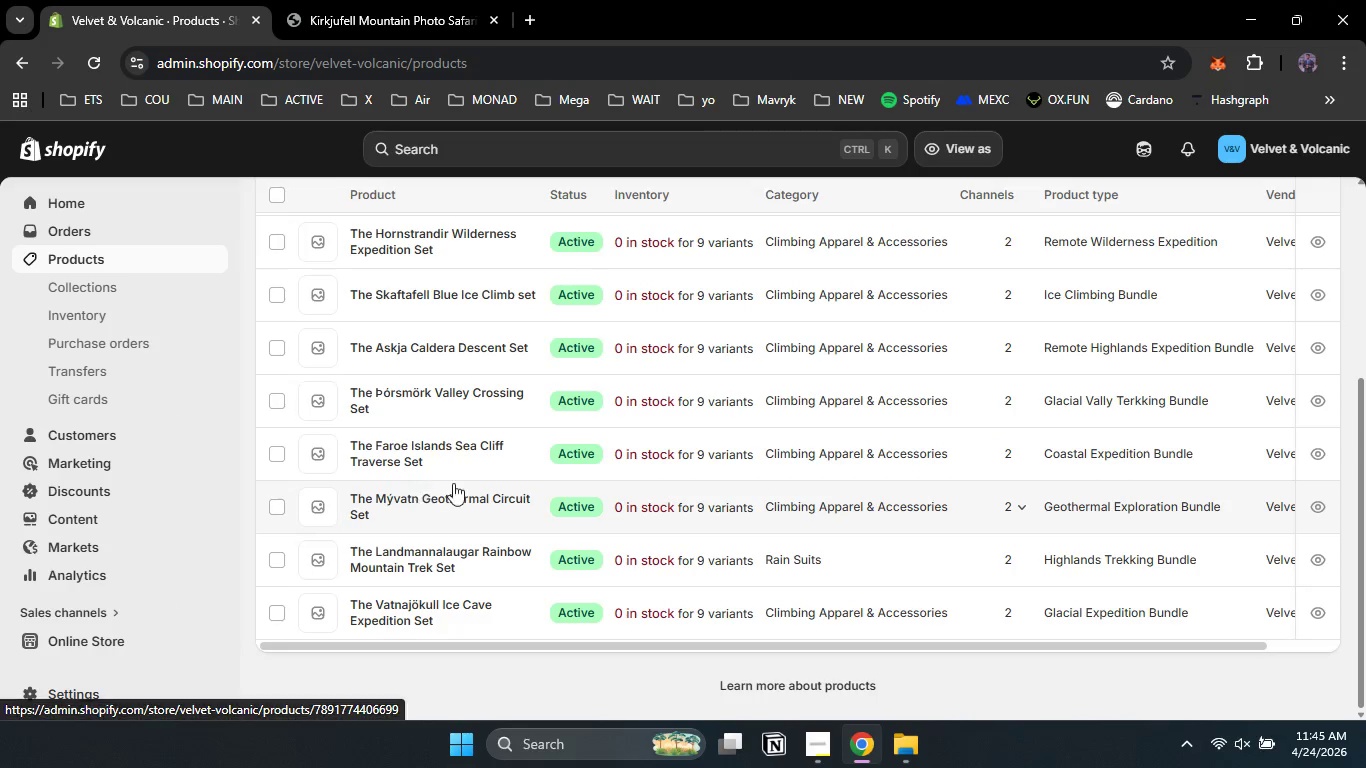 
scroll: coordinate [953, 448], scroll_direction: none, amount: 0.0
 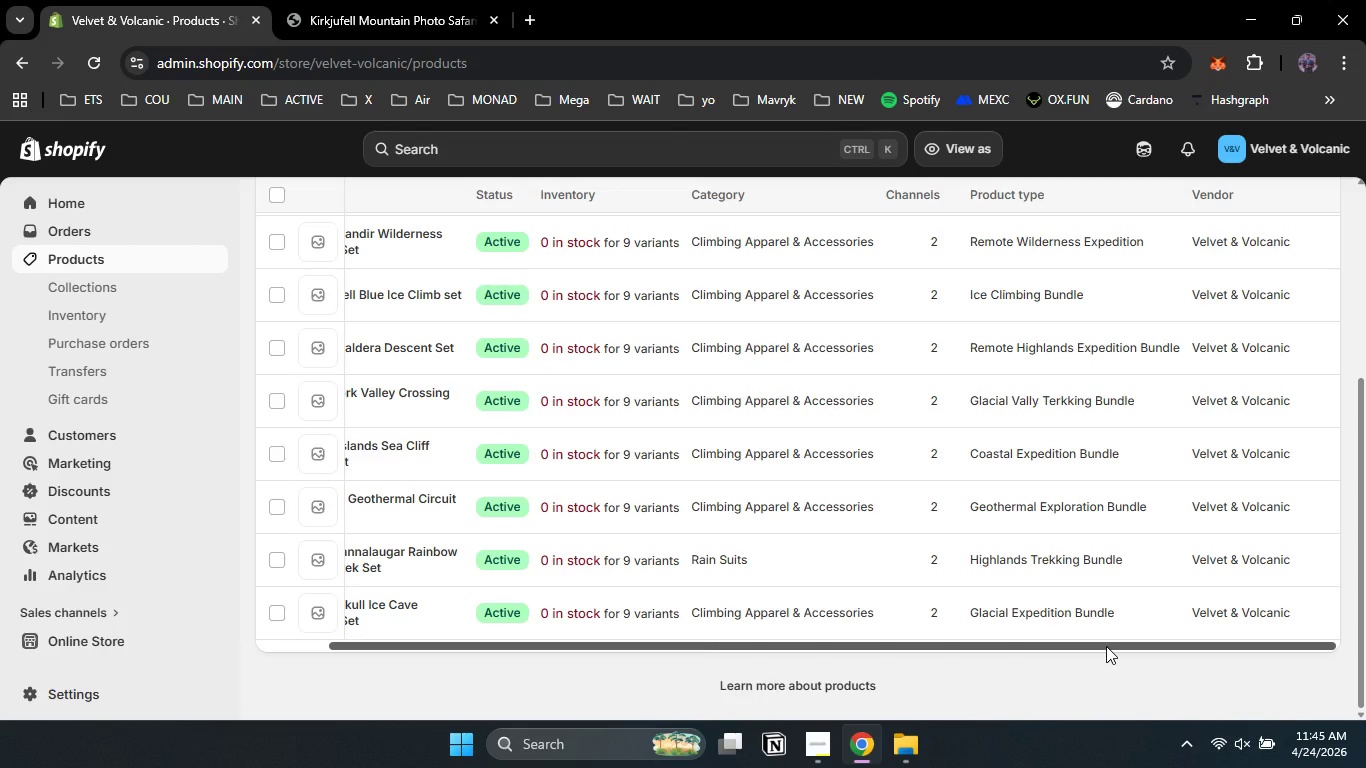 
scroll: coordinate [1106, 646], scroll_direction: down, amount: 2.0
 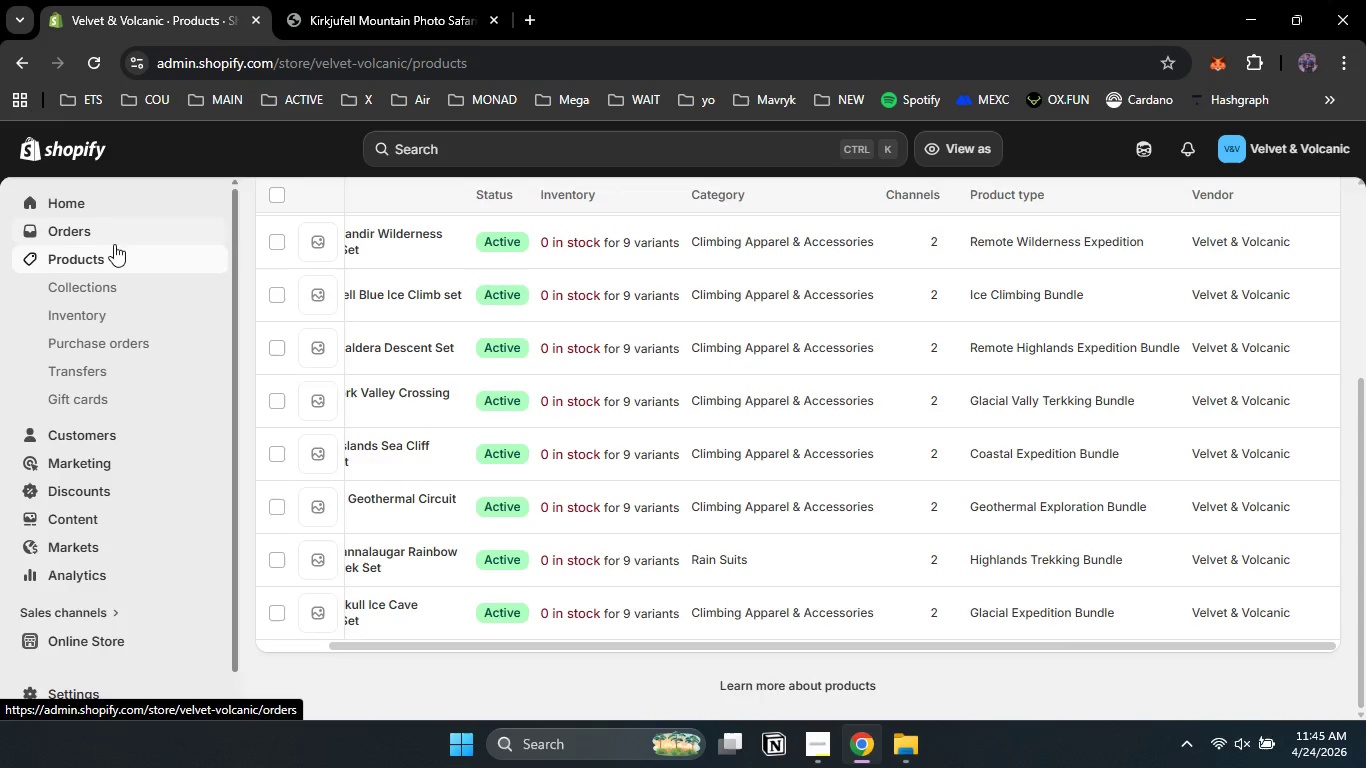 
left_click([89, 284])
 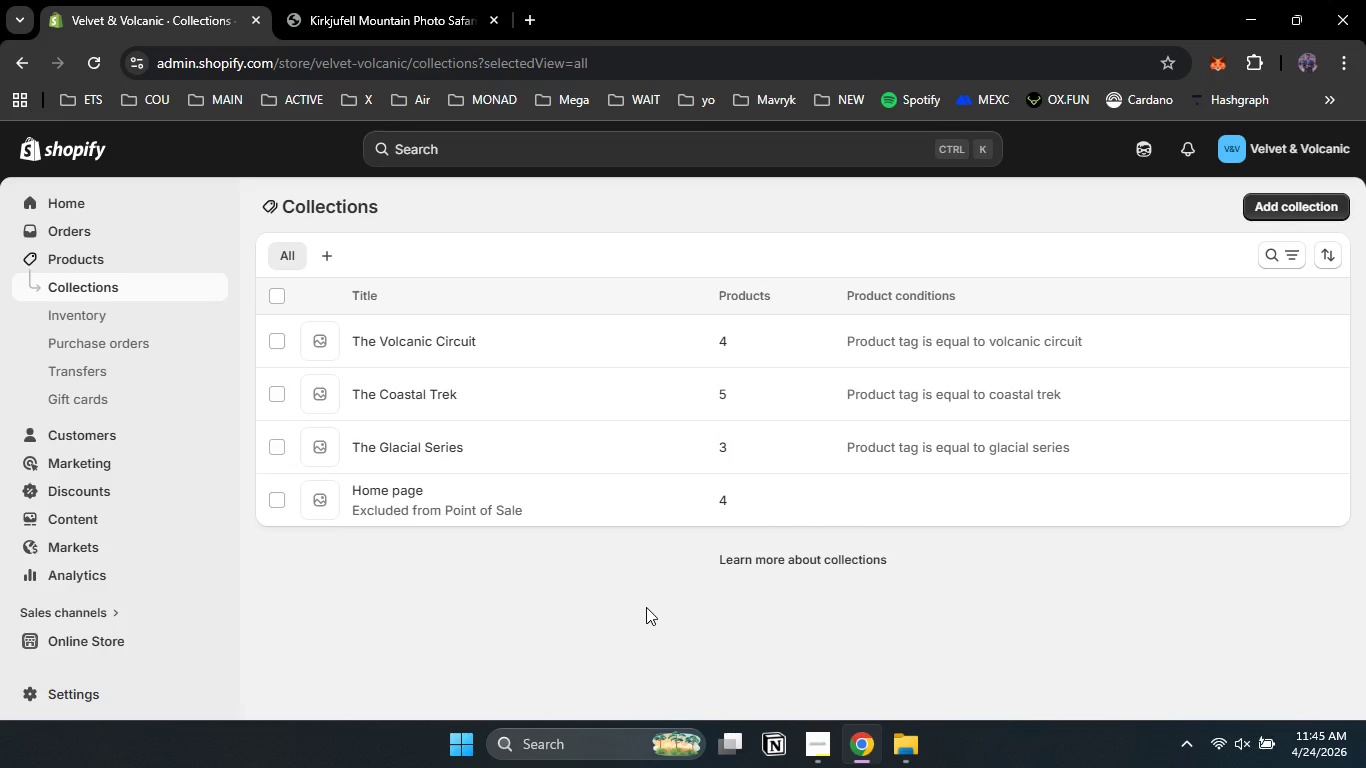 